 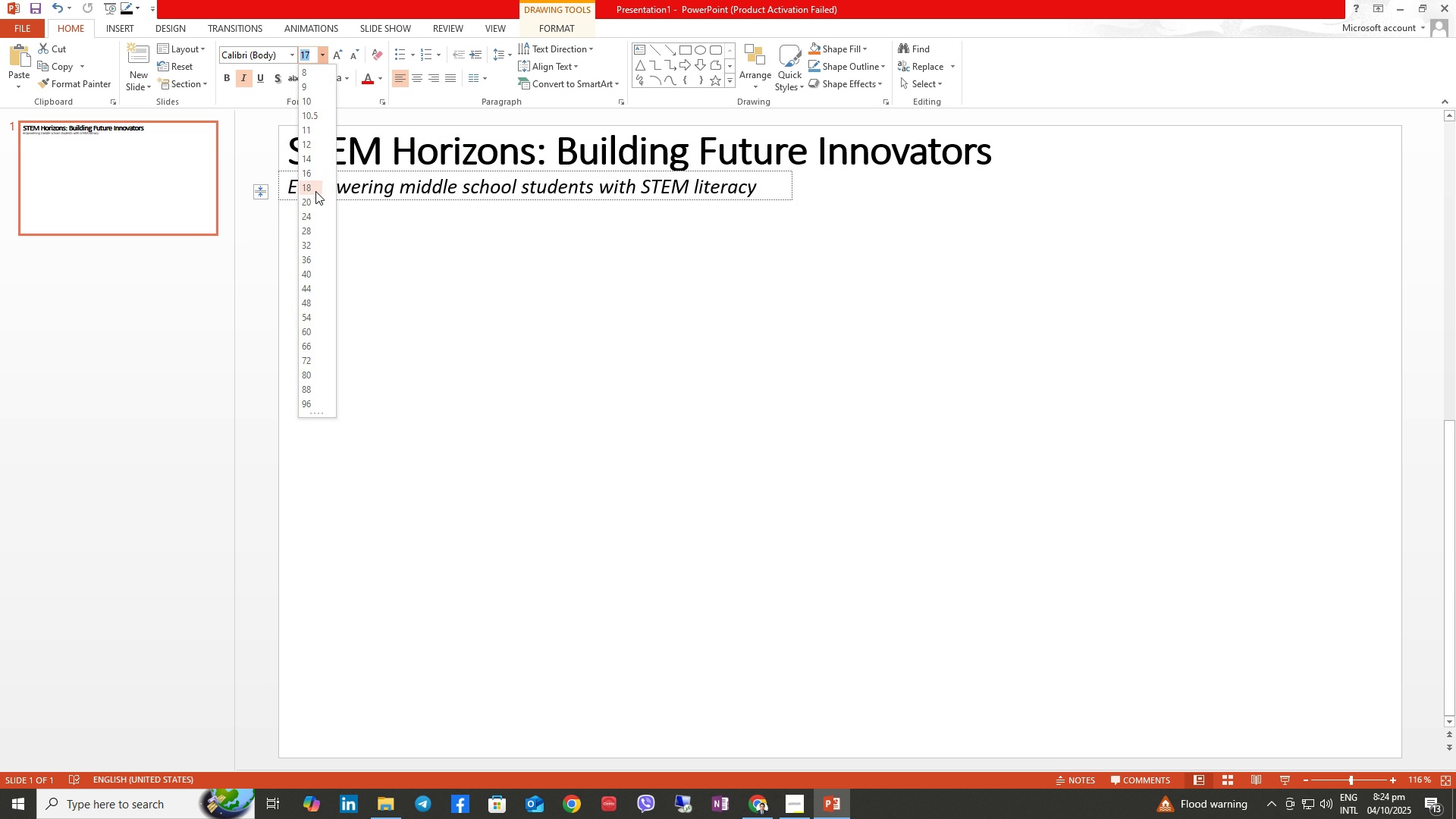 
double_click([613, 312])
 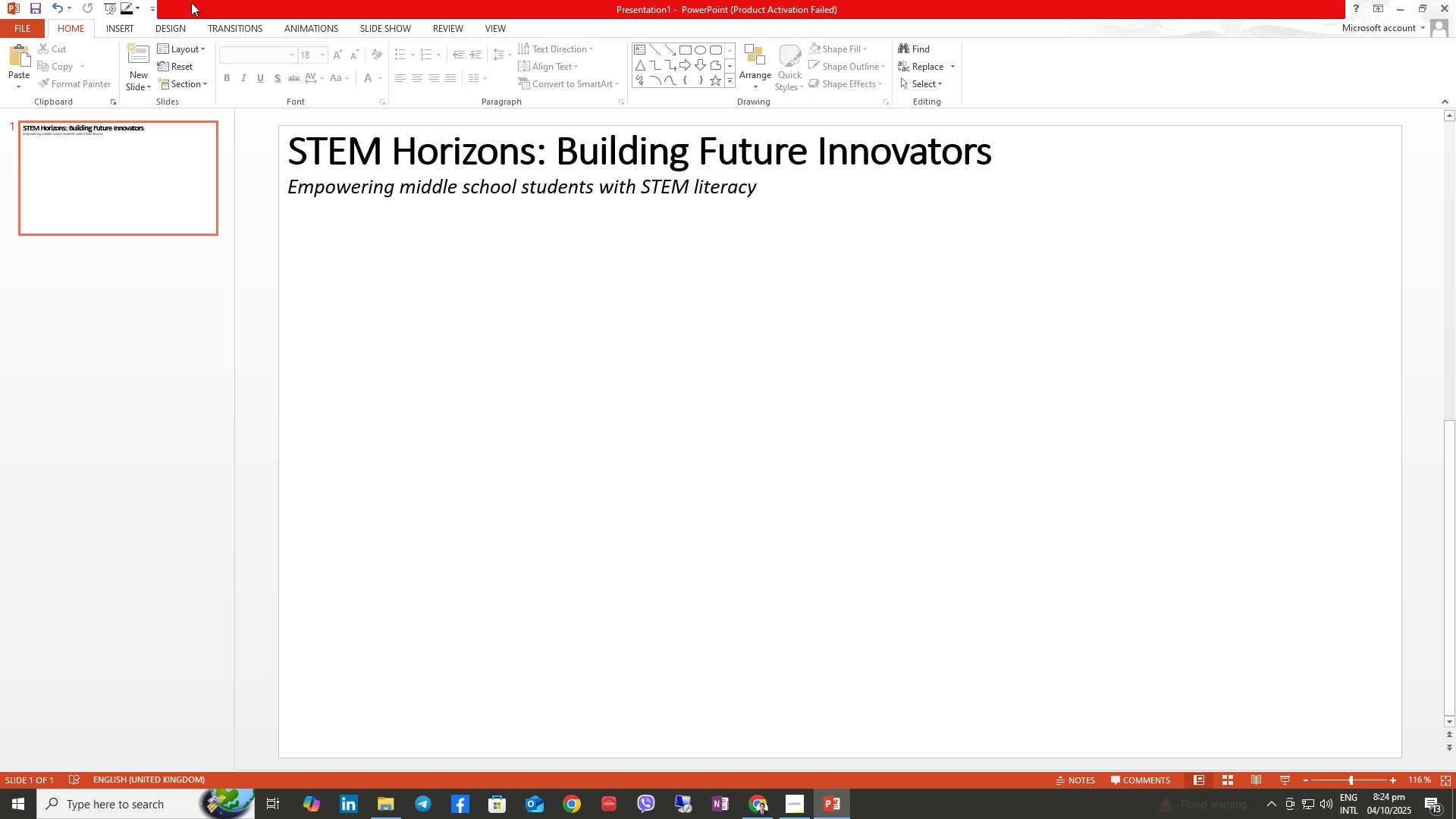 
left_click([115, 39])
 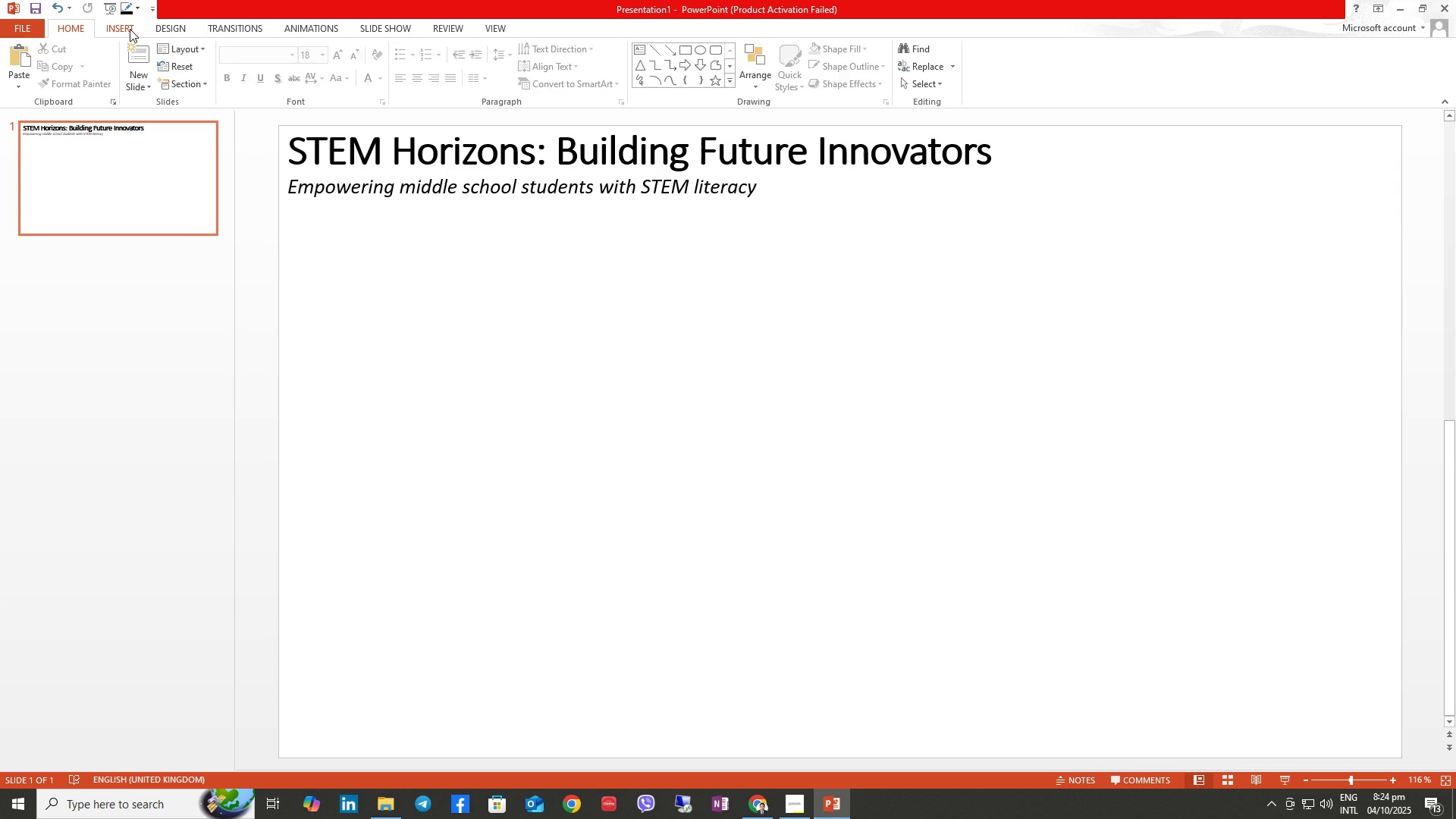 
triple_click([130, 29])
 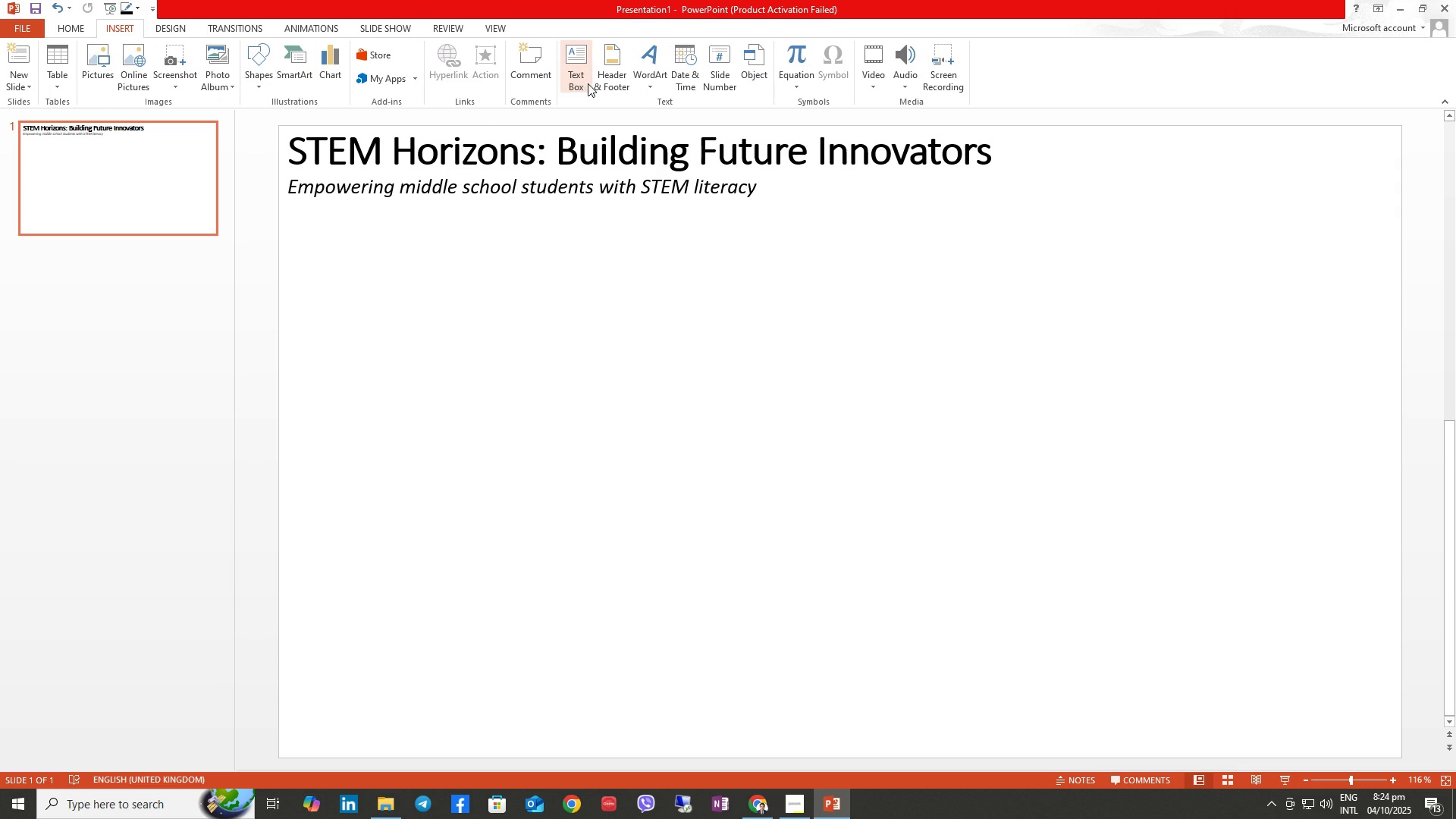 
left_click([585, 80])